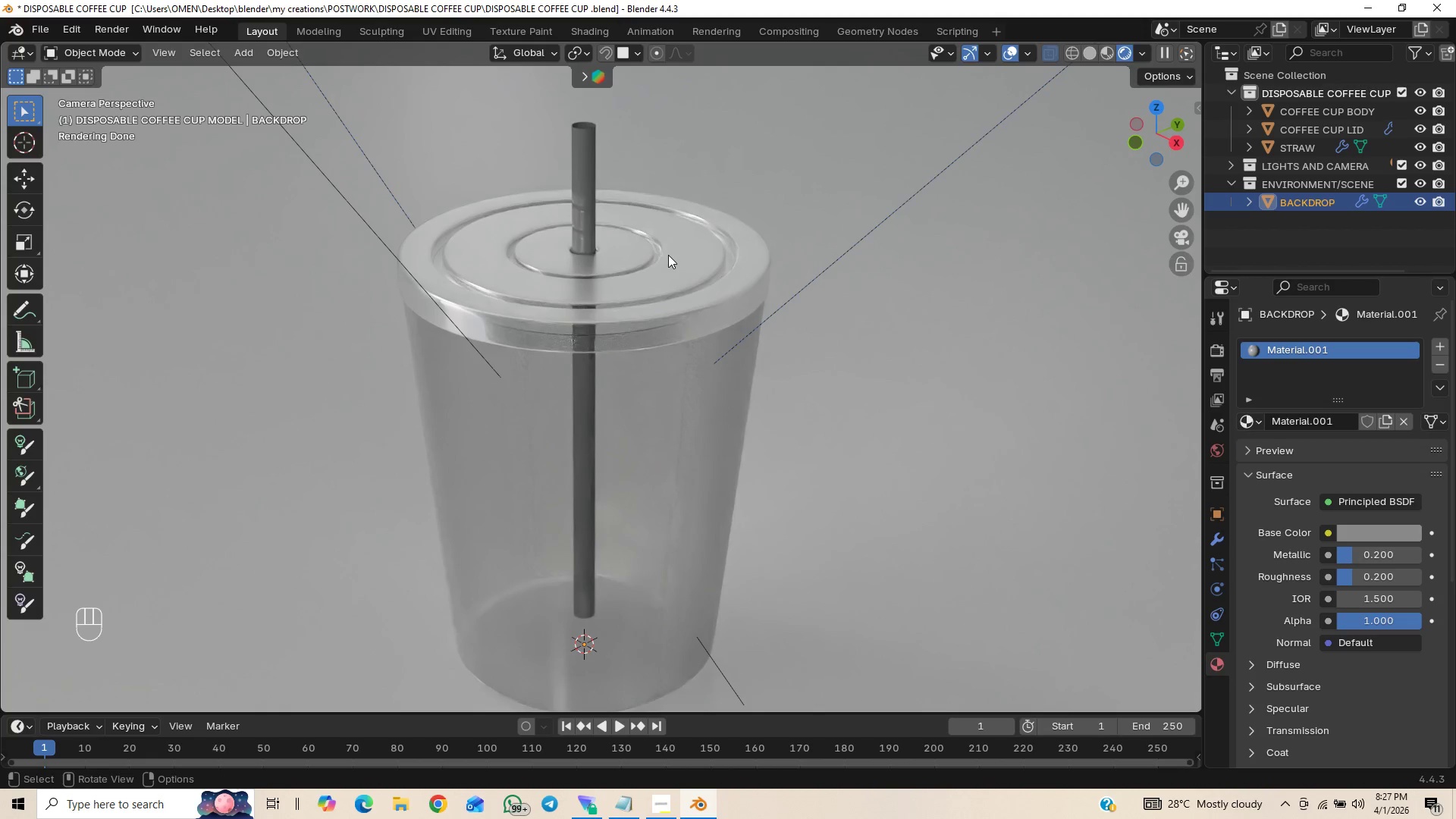 
wait(36.14)
 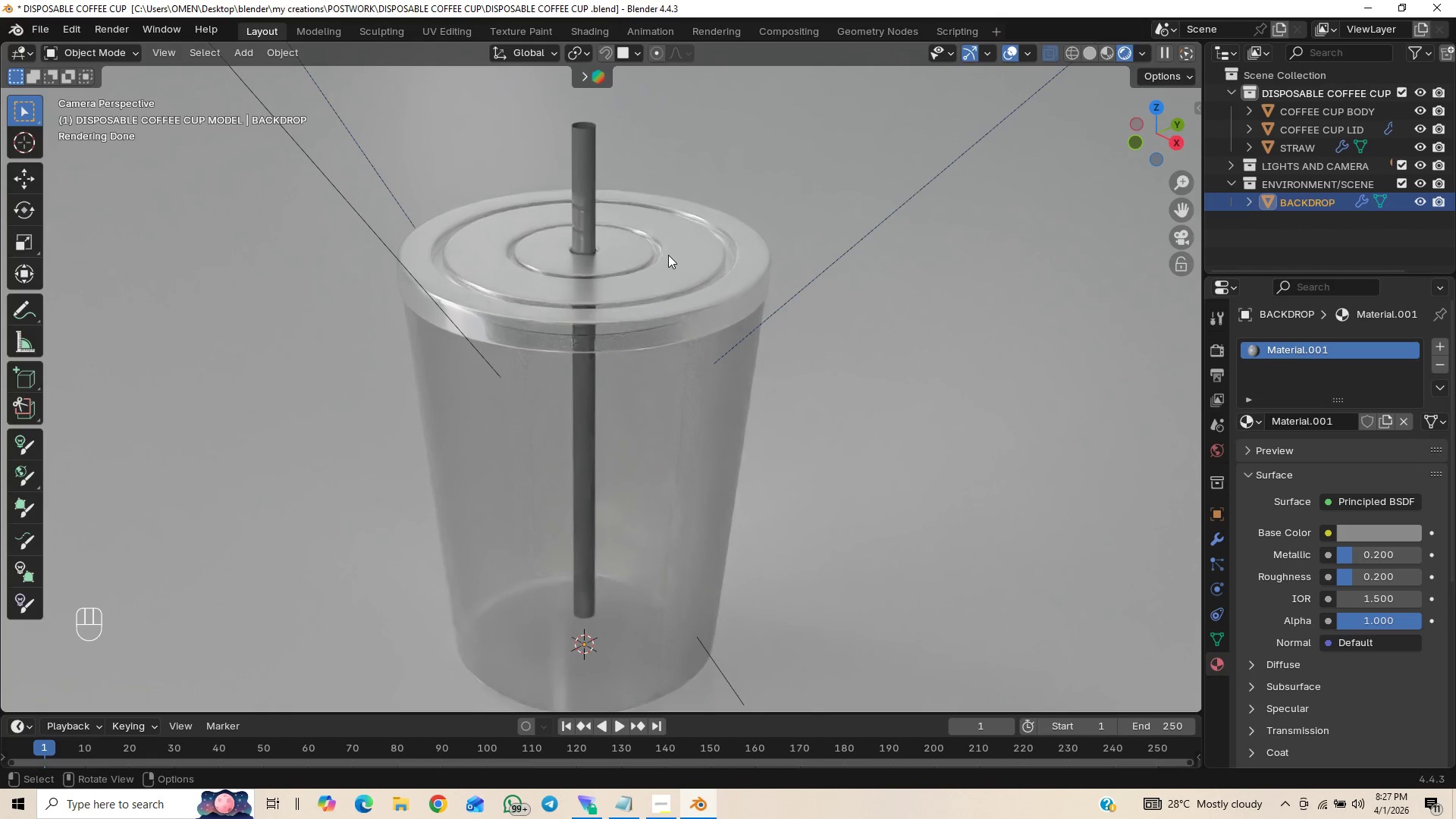 
scroll: coordinate [635, 182], scroll_direction: up, amount: 2.0
 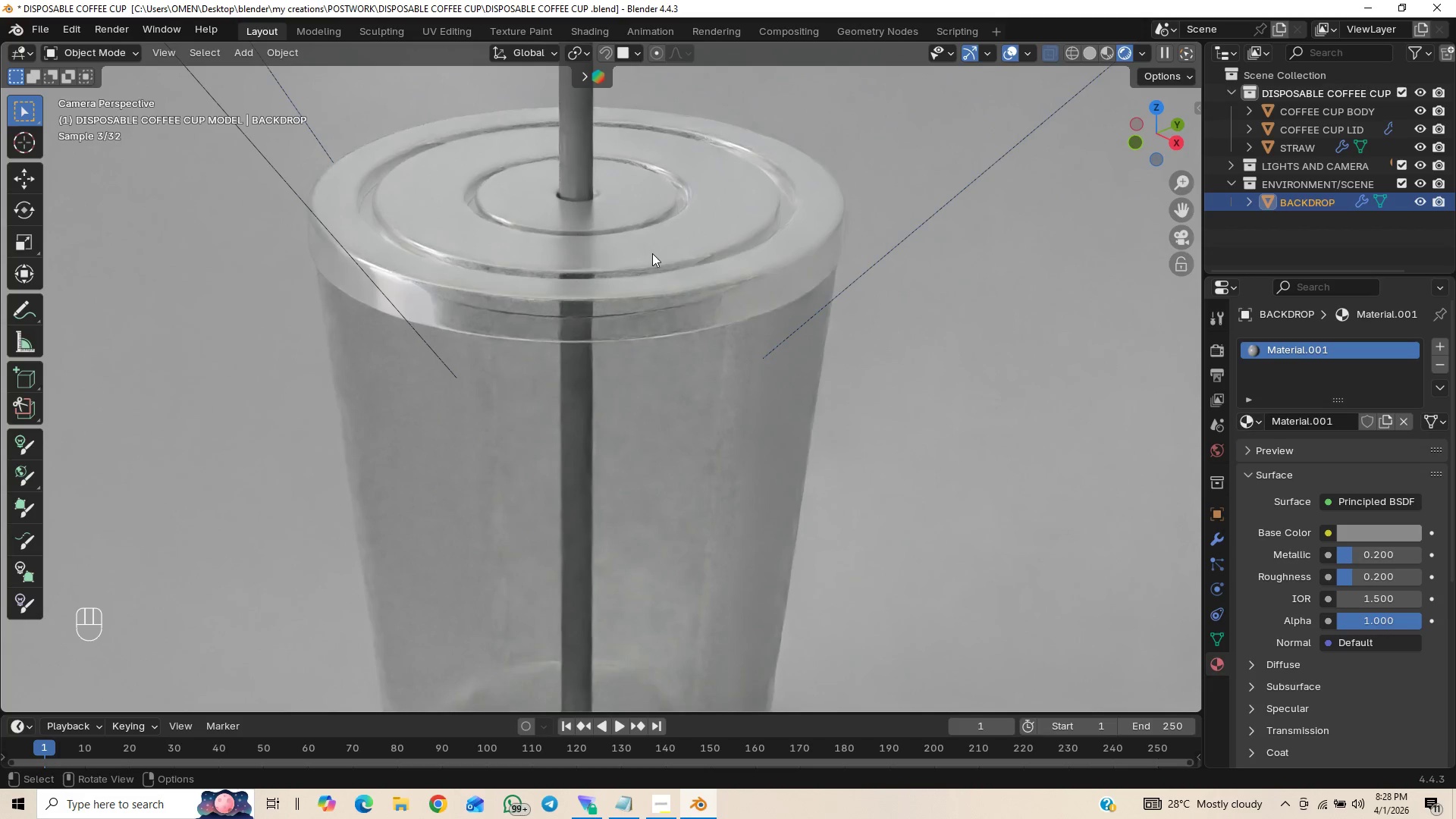 
hold_key(key=ShiftLeft, duration=1.08)
 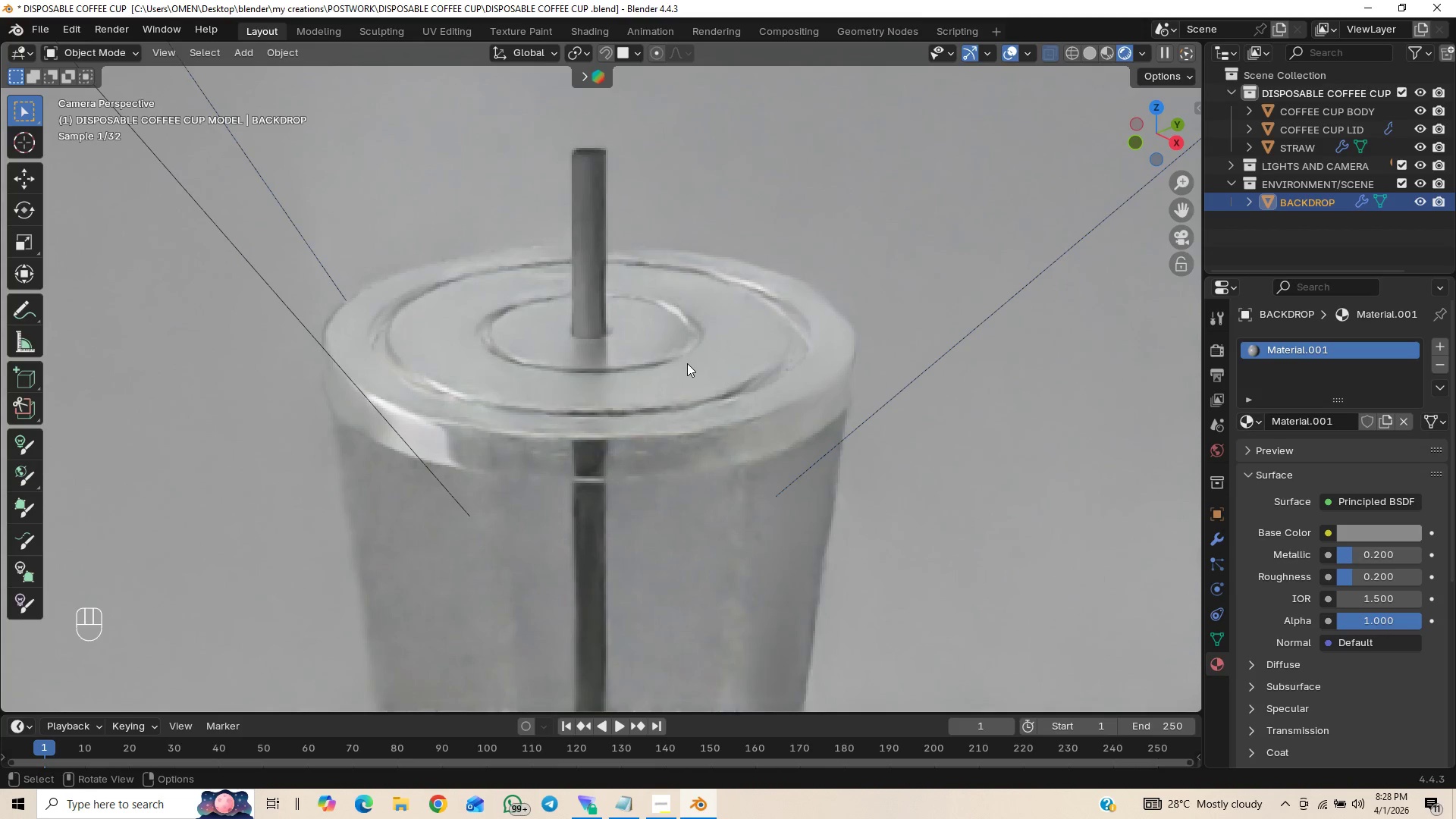 
hold_key(key=ControlLeft, duration=0.66)
 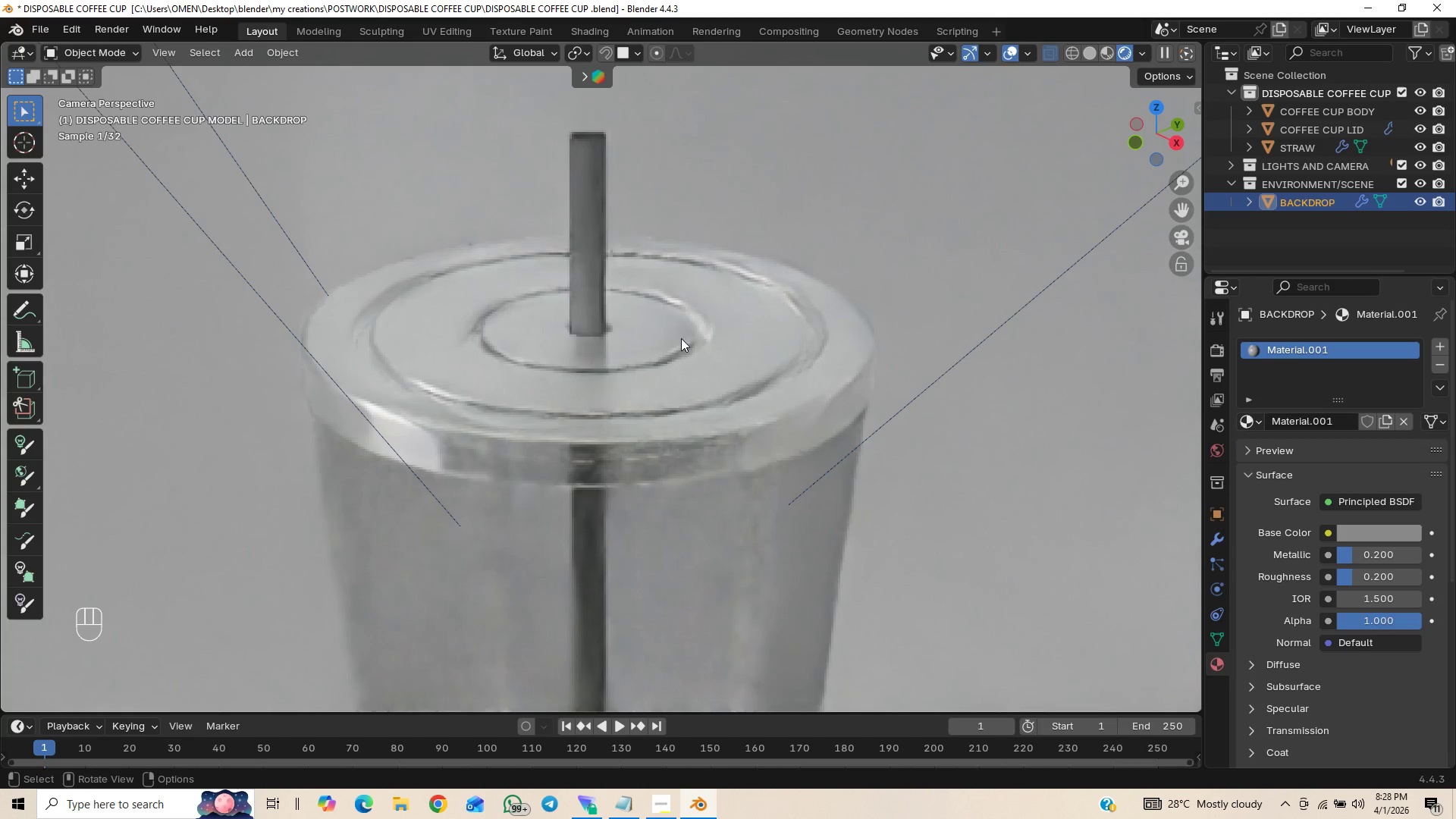 
hold_key(key=ShiftLeft, duration=0.97)
 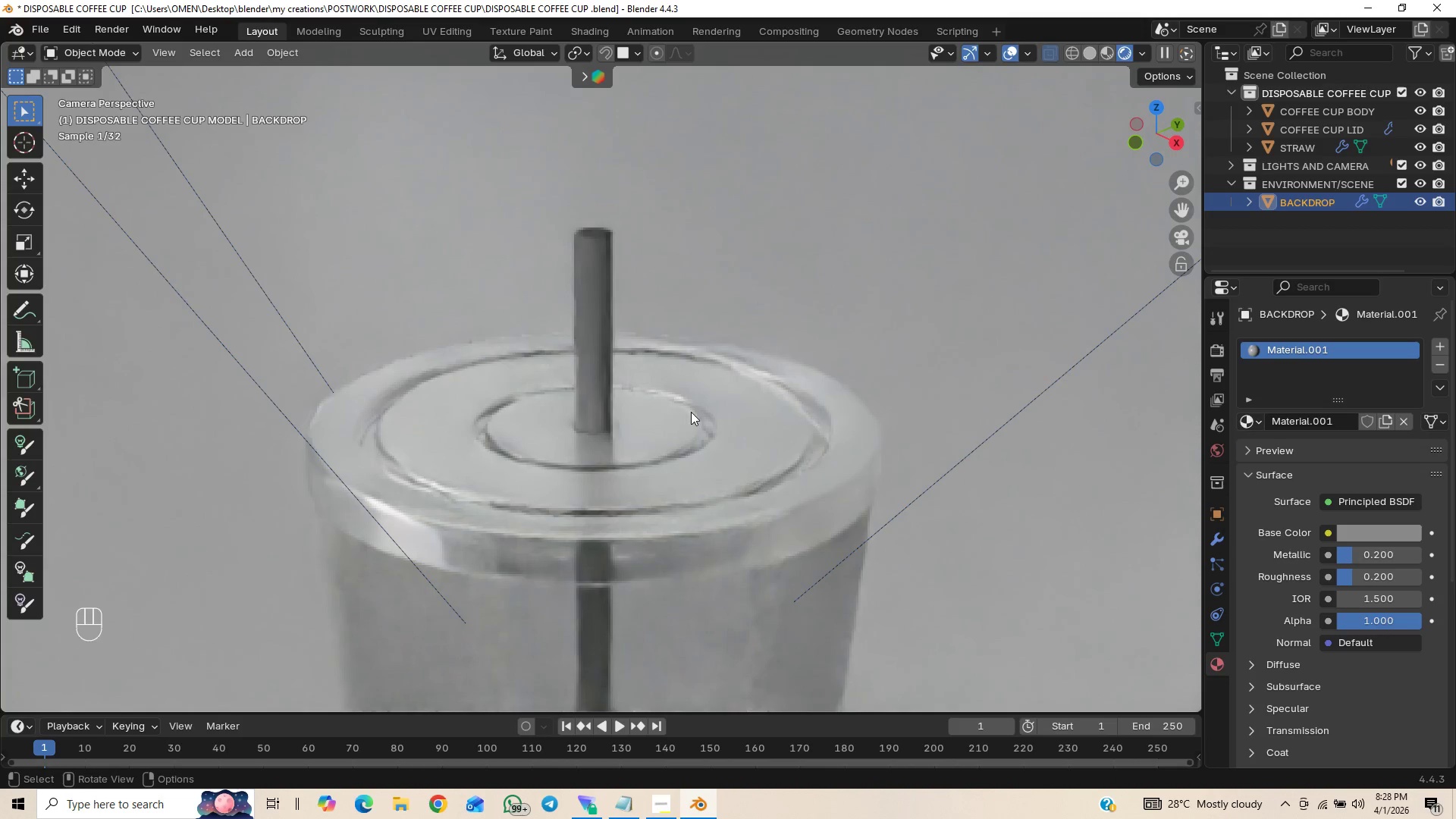 
hold_key(key=ControlLeft, duration=0.52)
 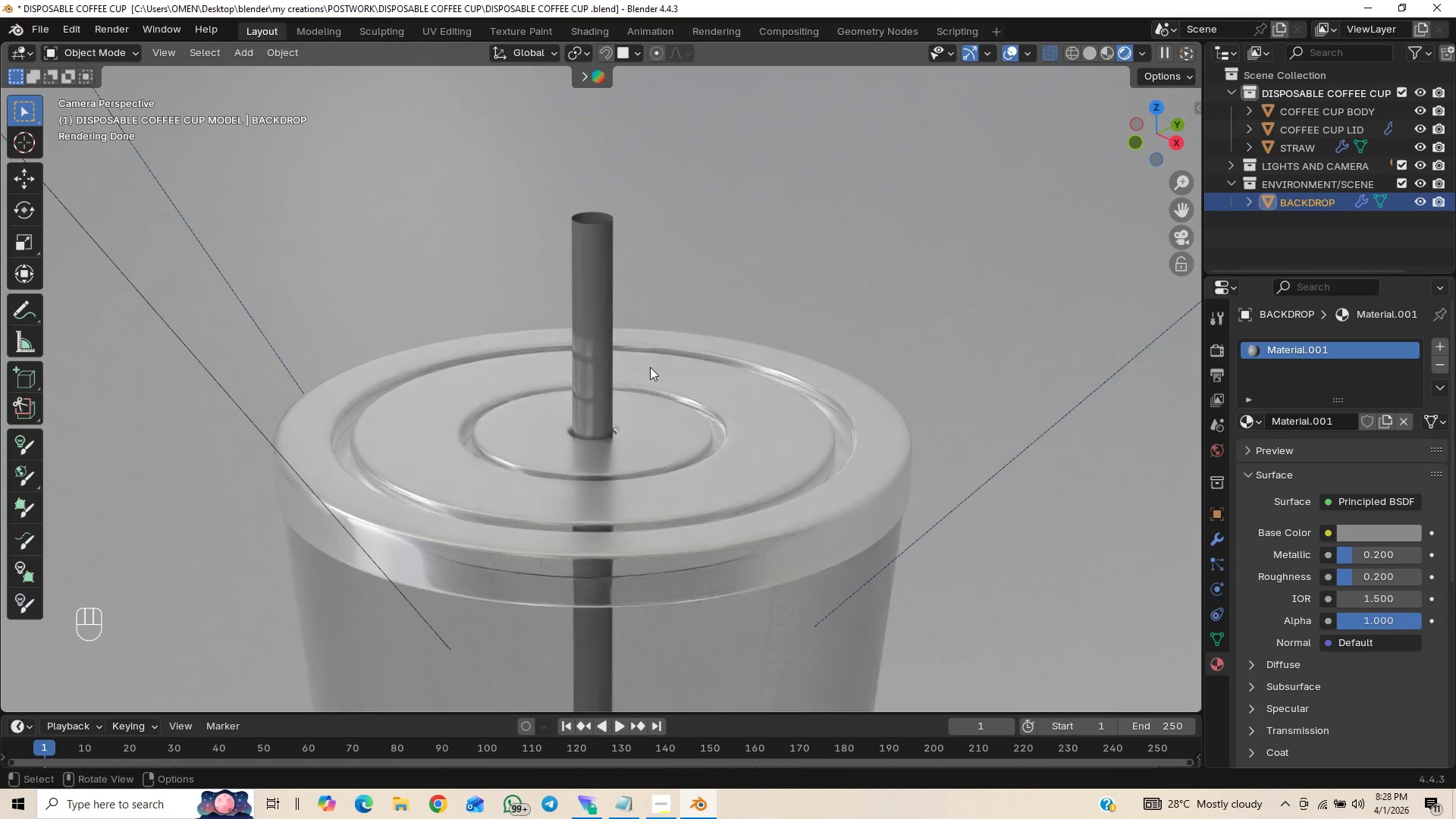 
wait(17.81)
 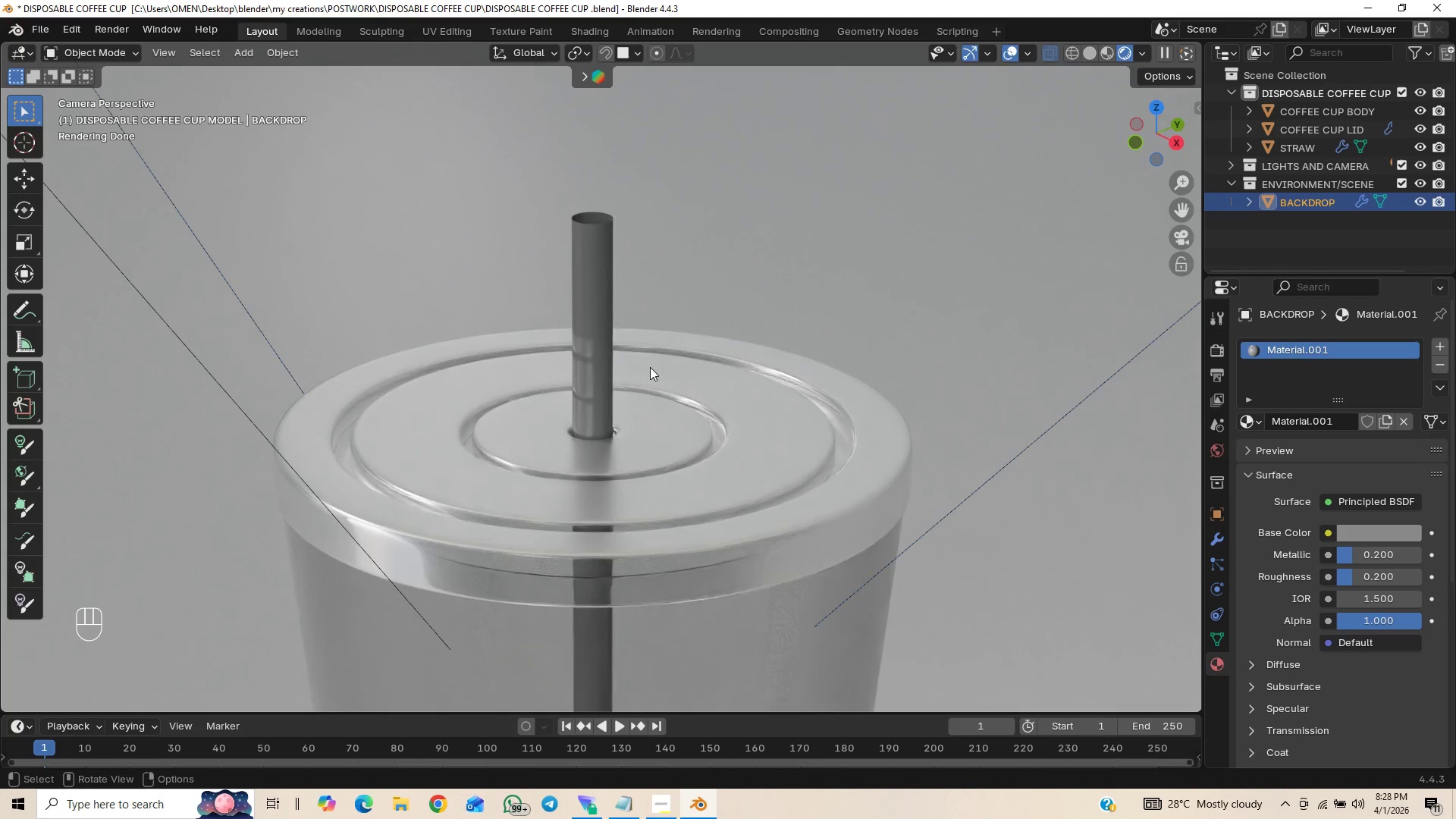 
scroll: coordinate [657, 355], scroll_direction: up, amount: 2.0
 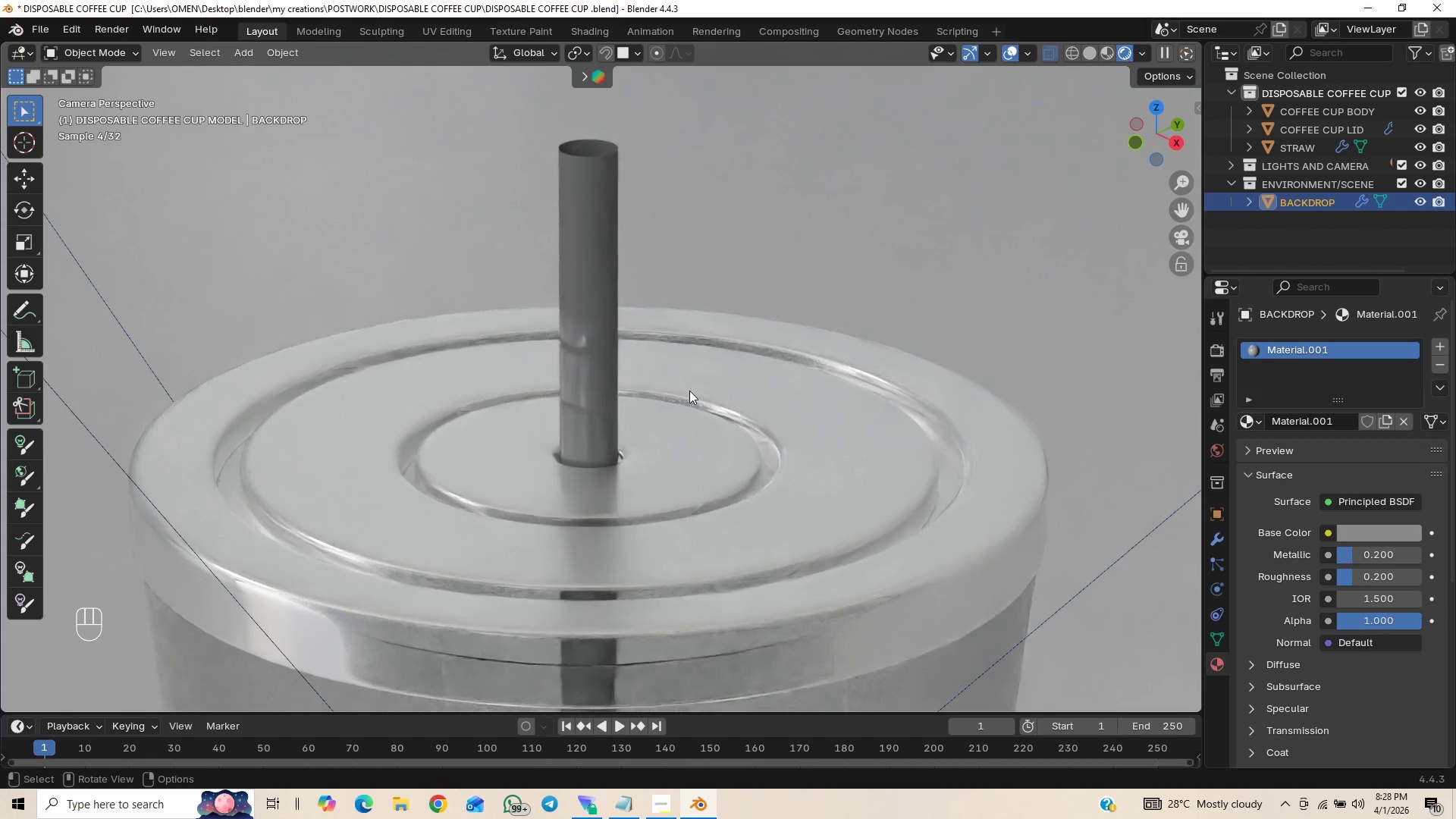 
scroll: coordinate [701, 400], scroll_direction: down, amount: 15.0
 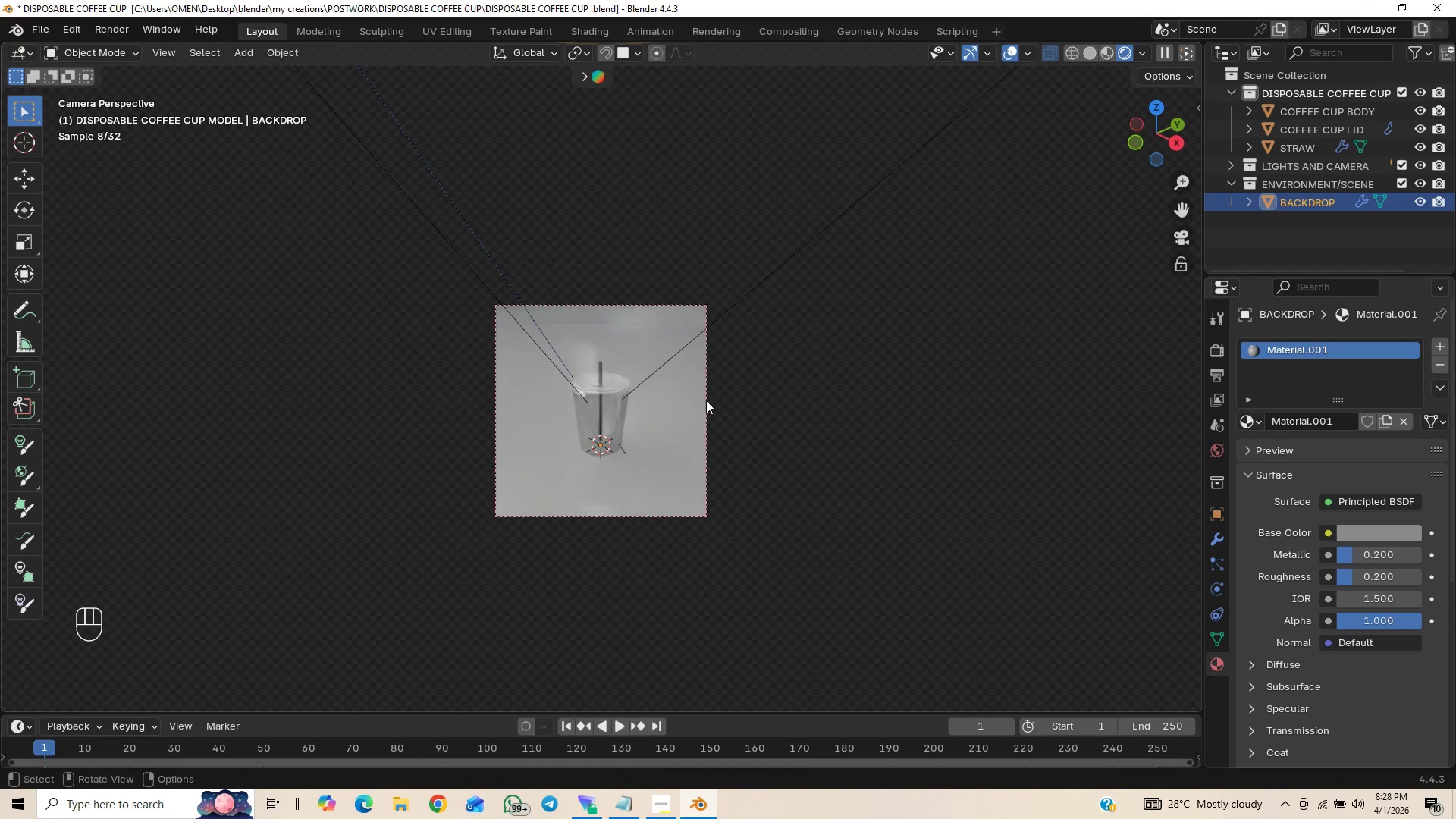 
scroll: coordinate [708, 403], scroll_direction: up, amount: 2.0
 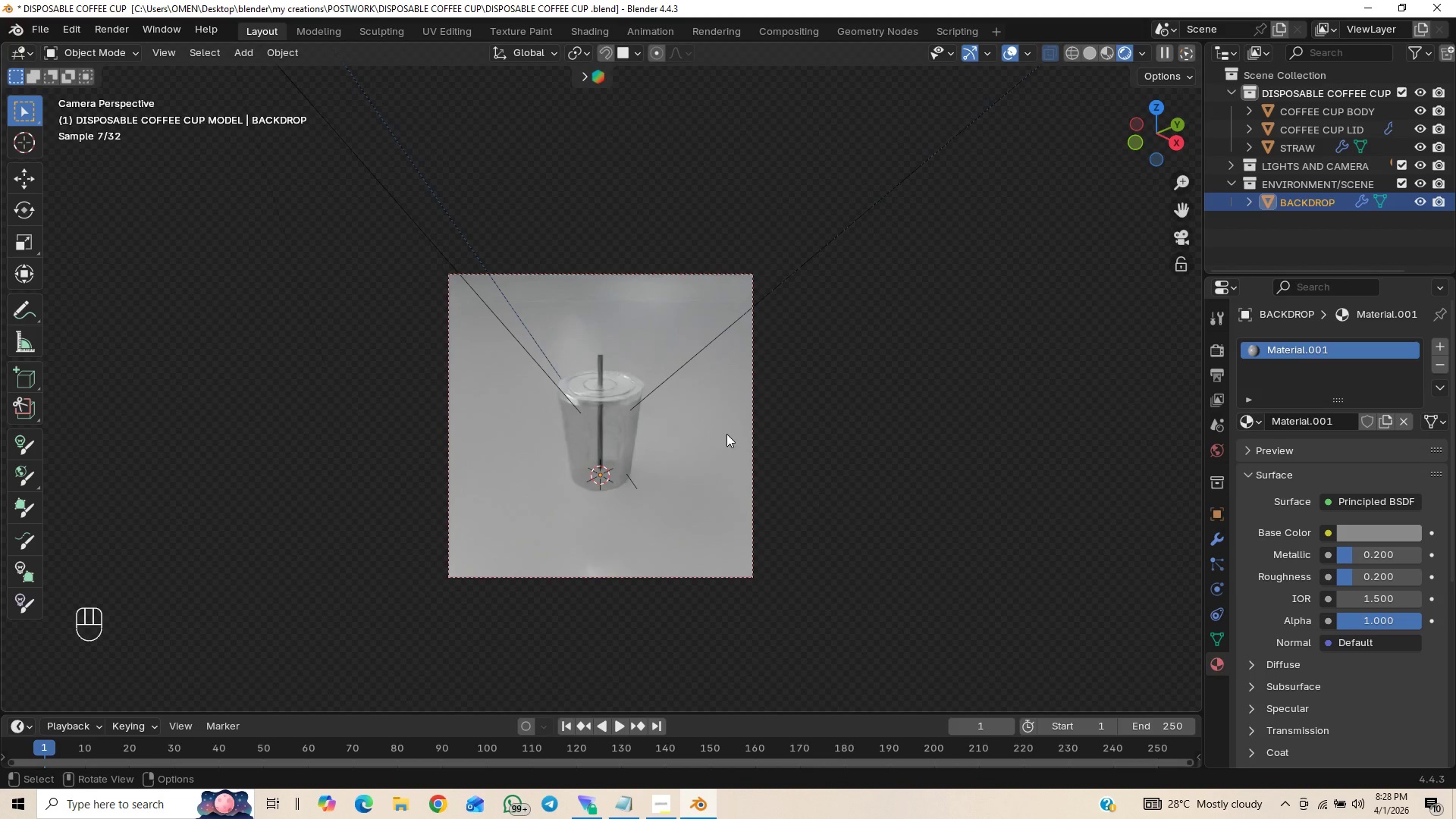 
key(Control+S)
 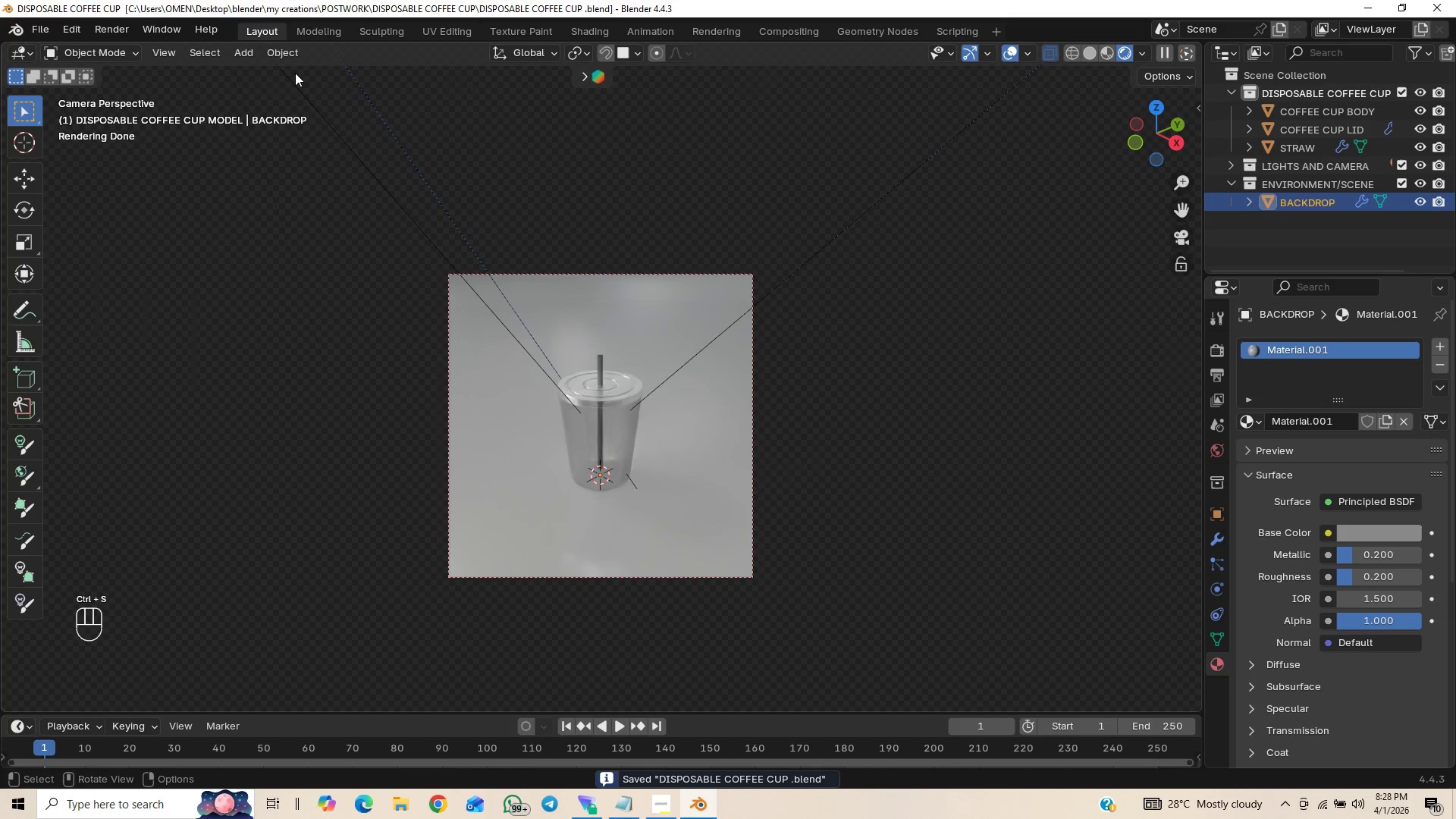 
left_click([303, 26])
 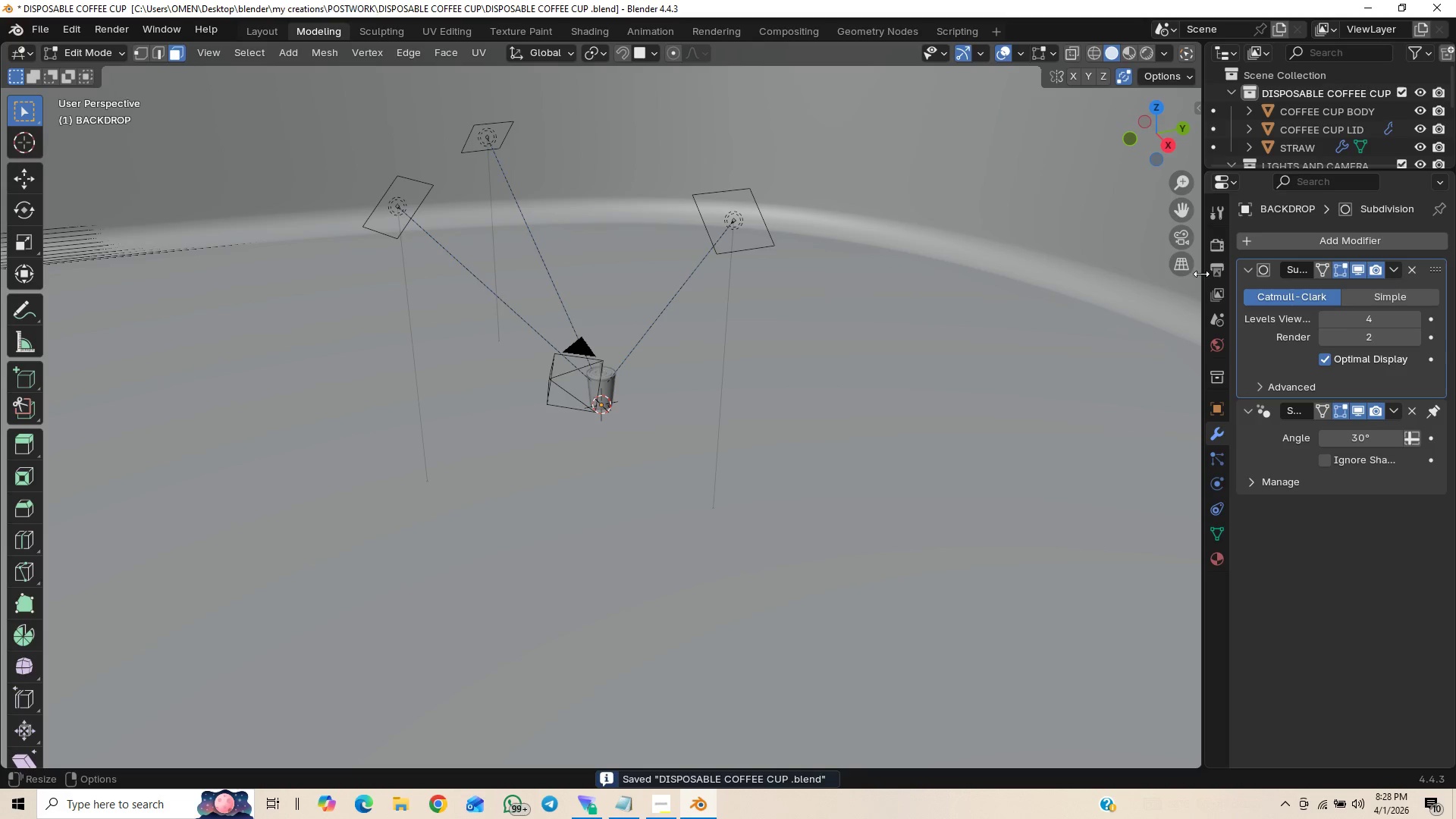 
left_click([1186, 240])
 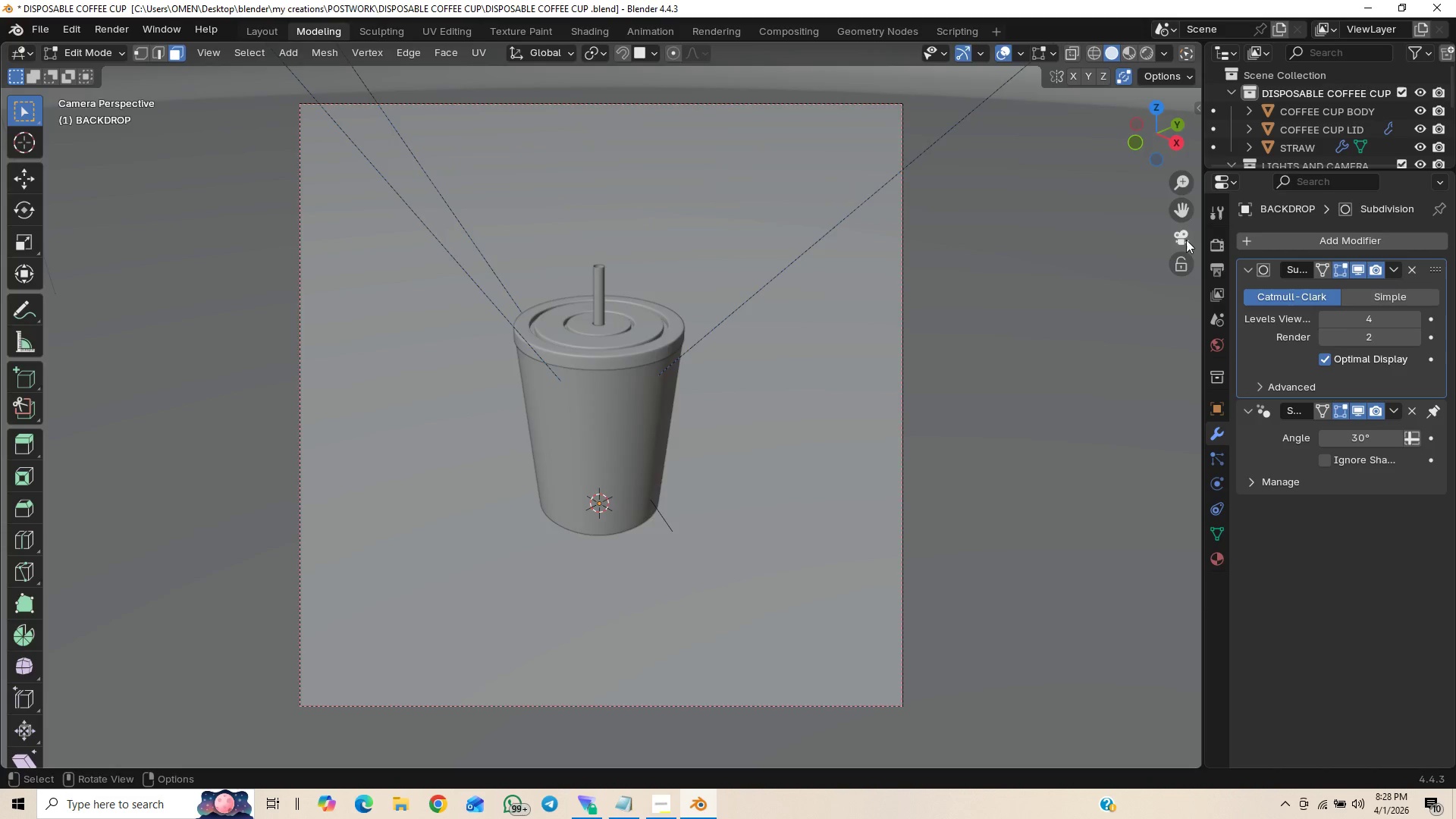 
left_click([1186, 240])
 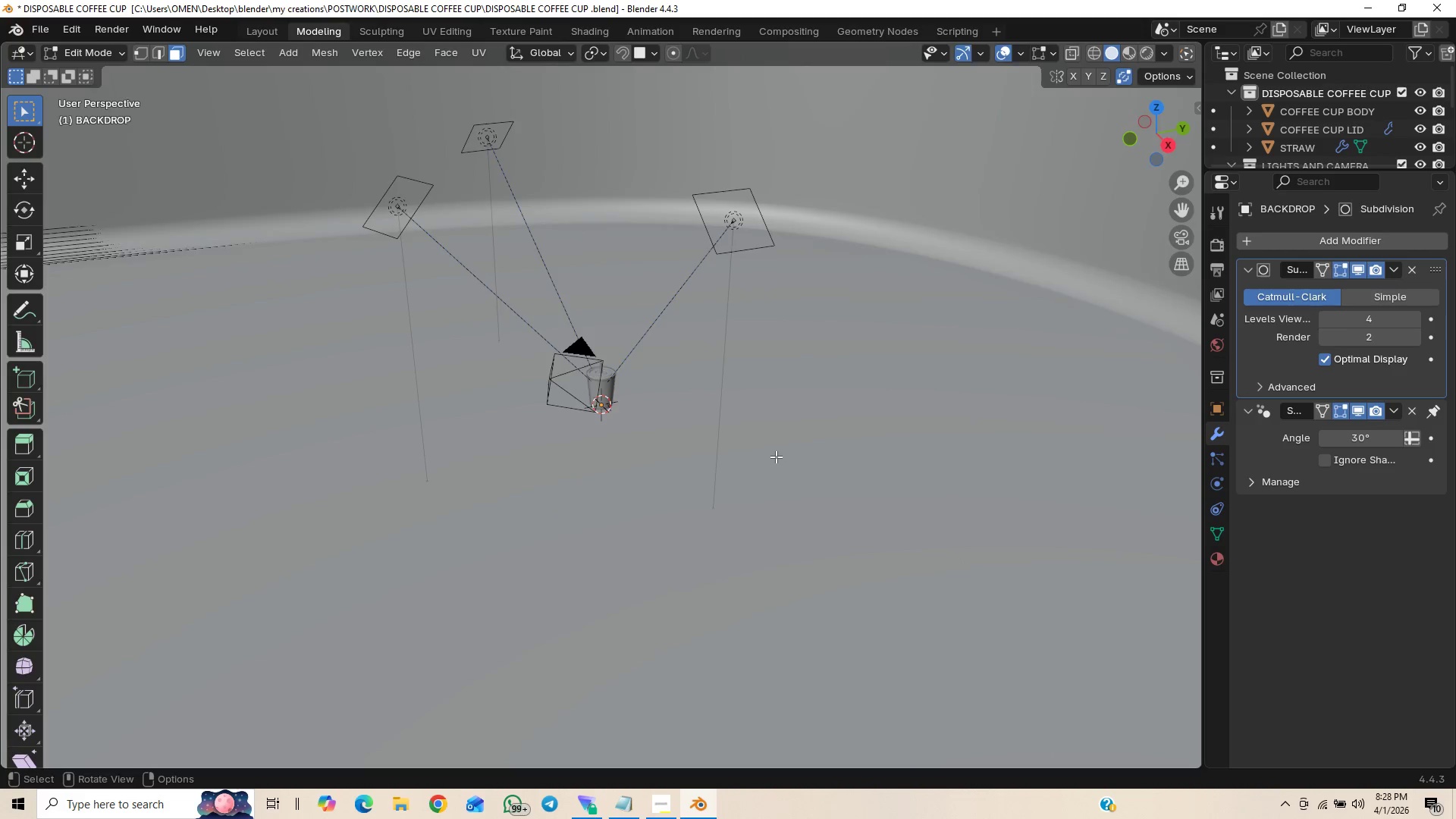 
double_click([799, 554])
 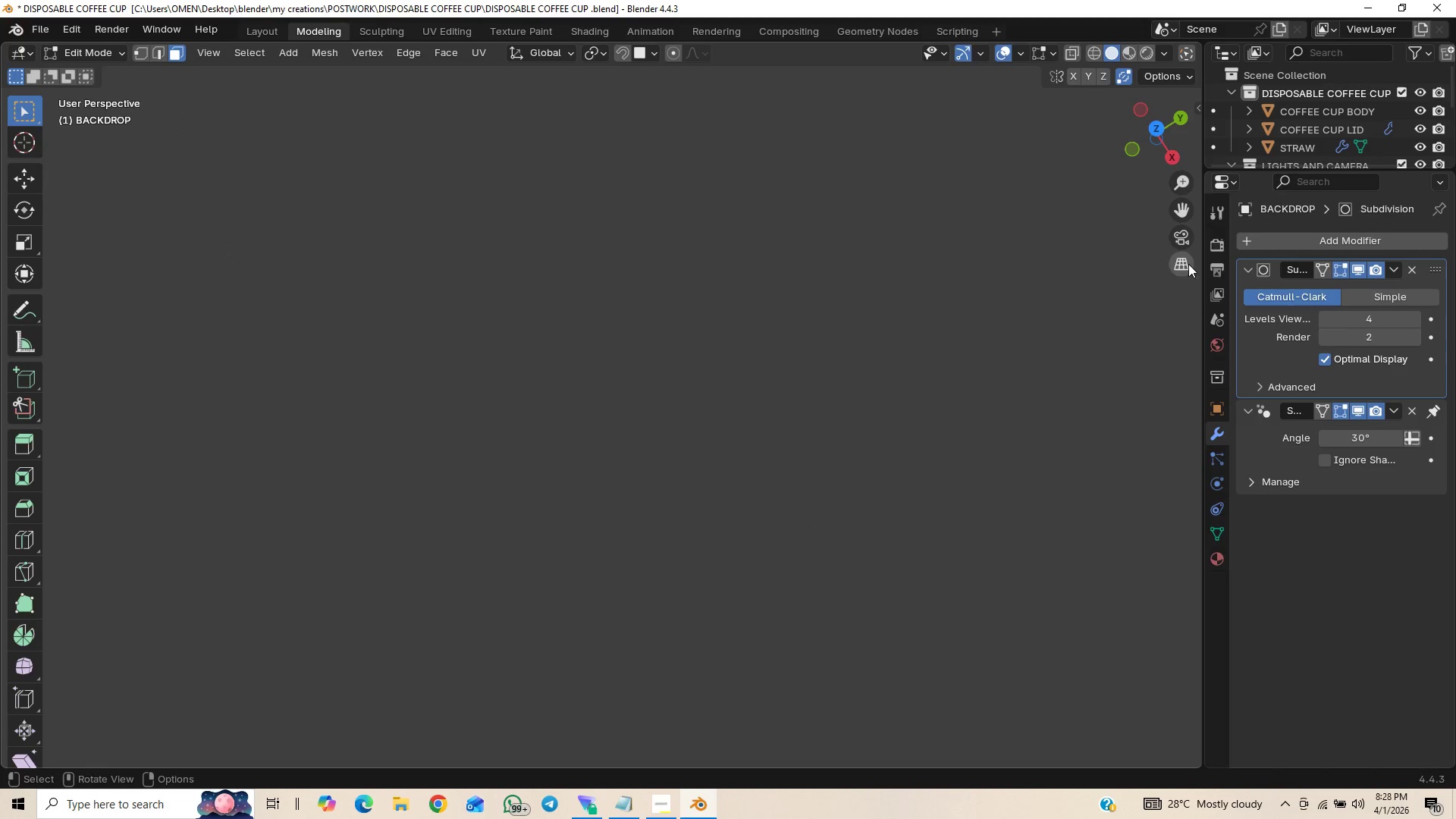 
scroll: coordinate [778, 427], scroll_direction: up, amount: 65.0
 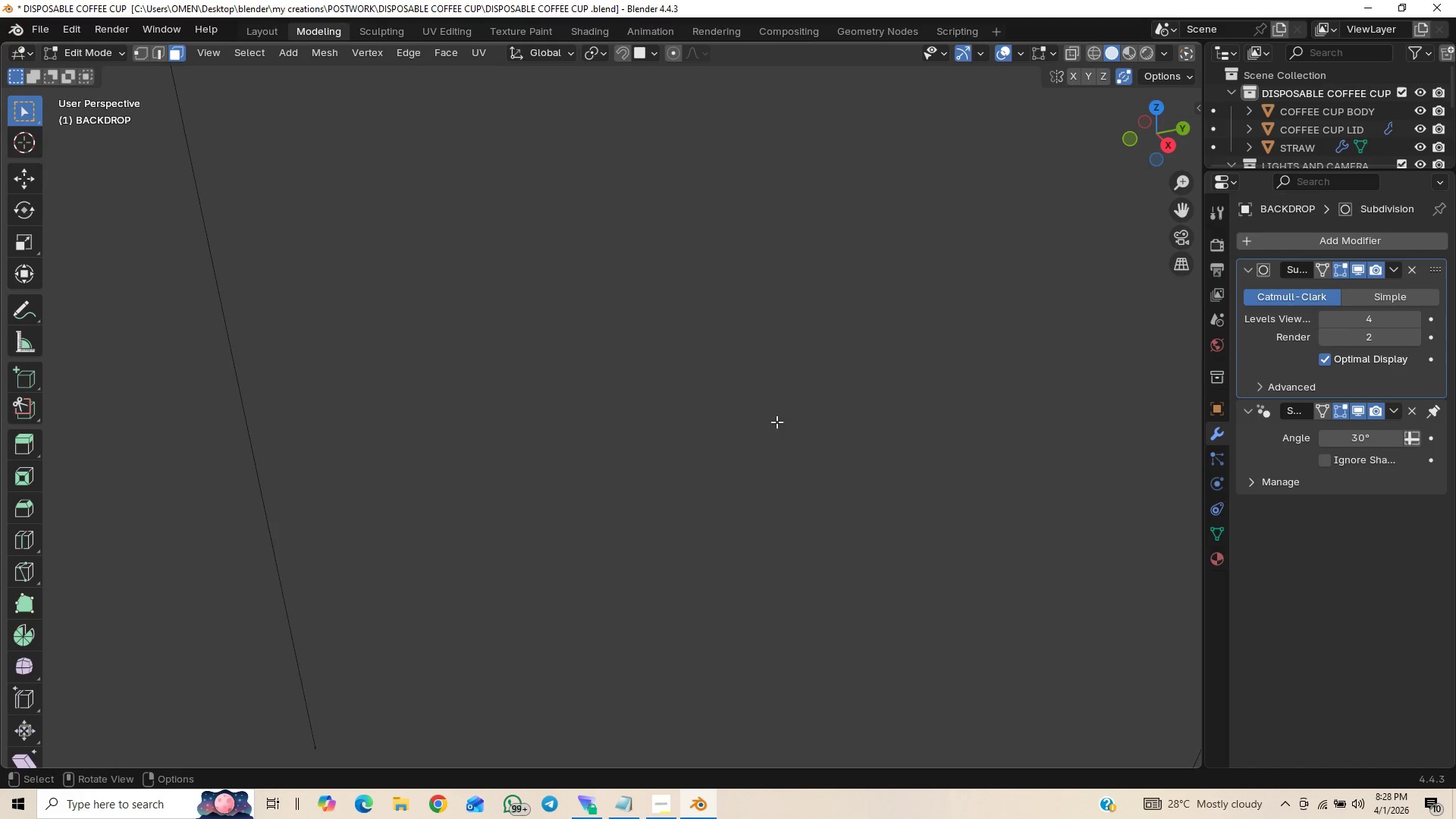 
left_click([1173, 232])
 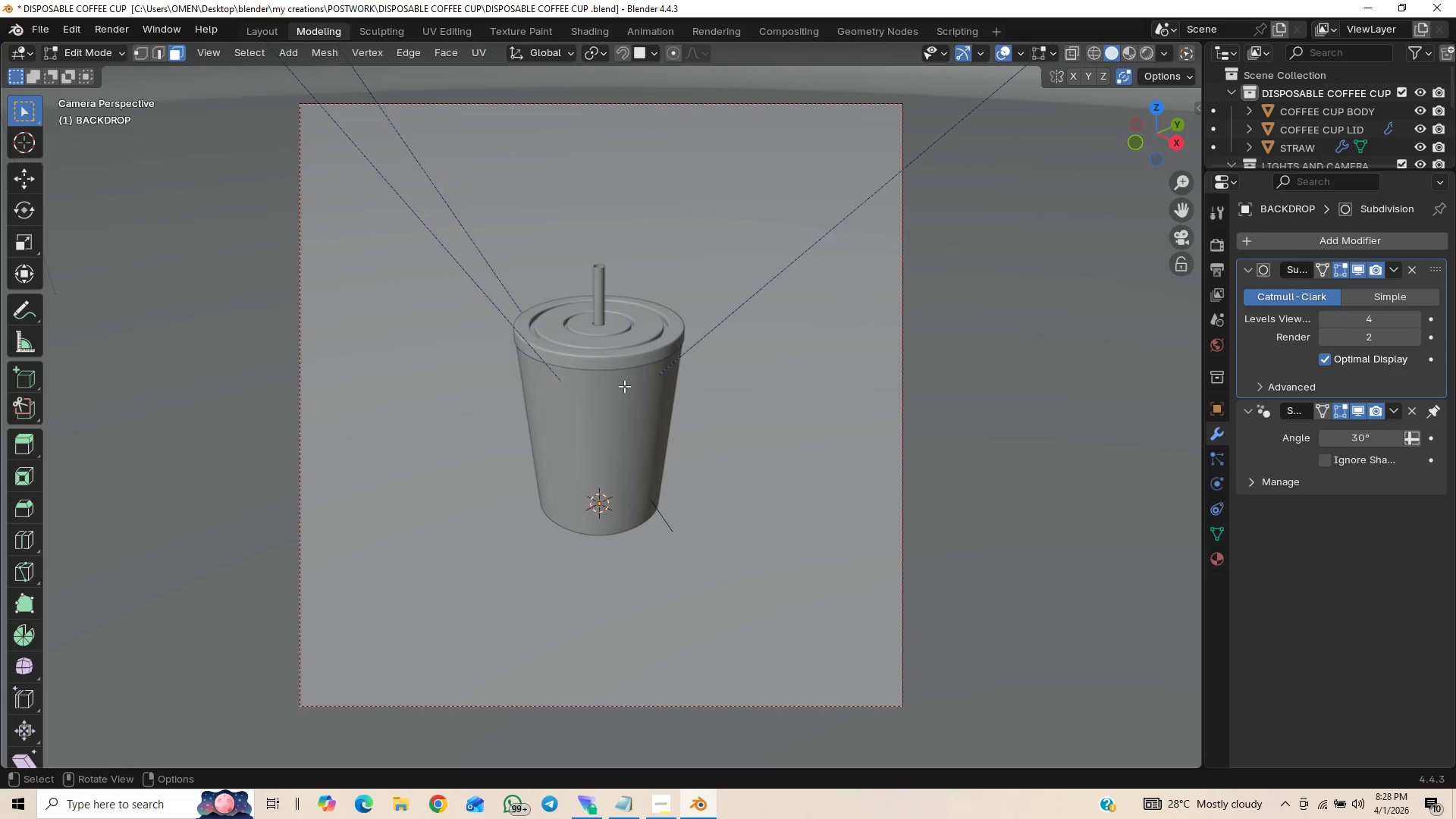 
scroll: coordinate [658, 405], scroll_direction: down, amount: 23.0
 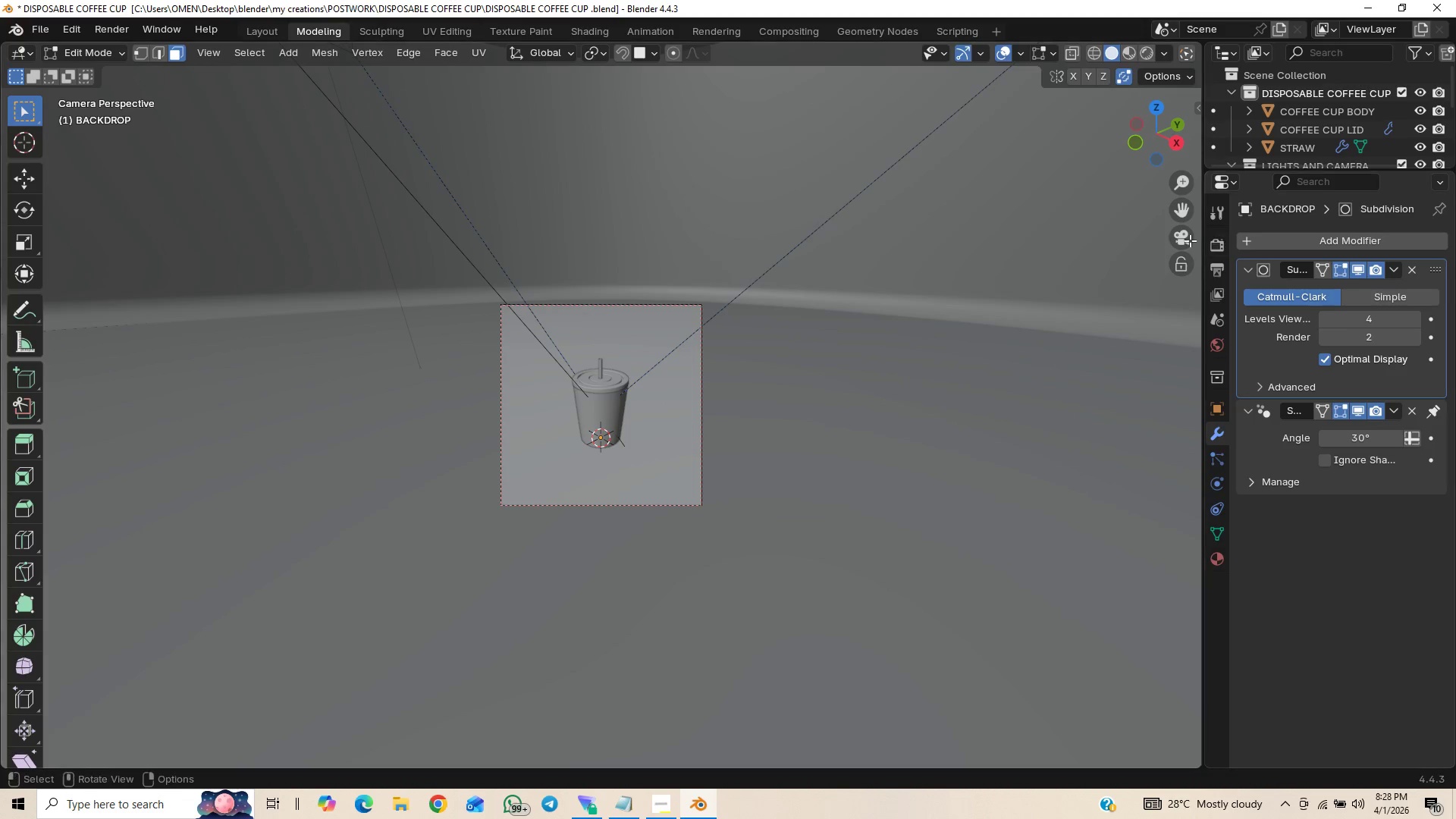 
left_click([1185, 243])
 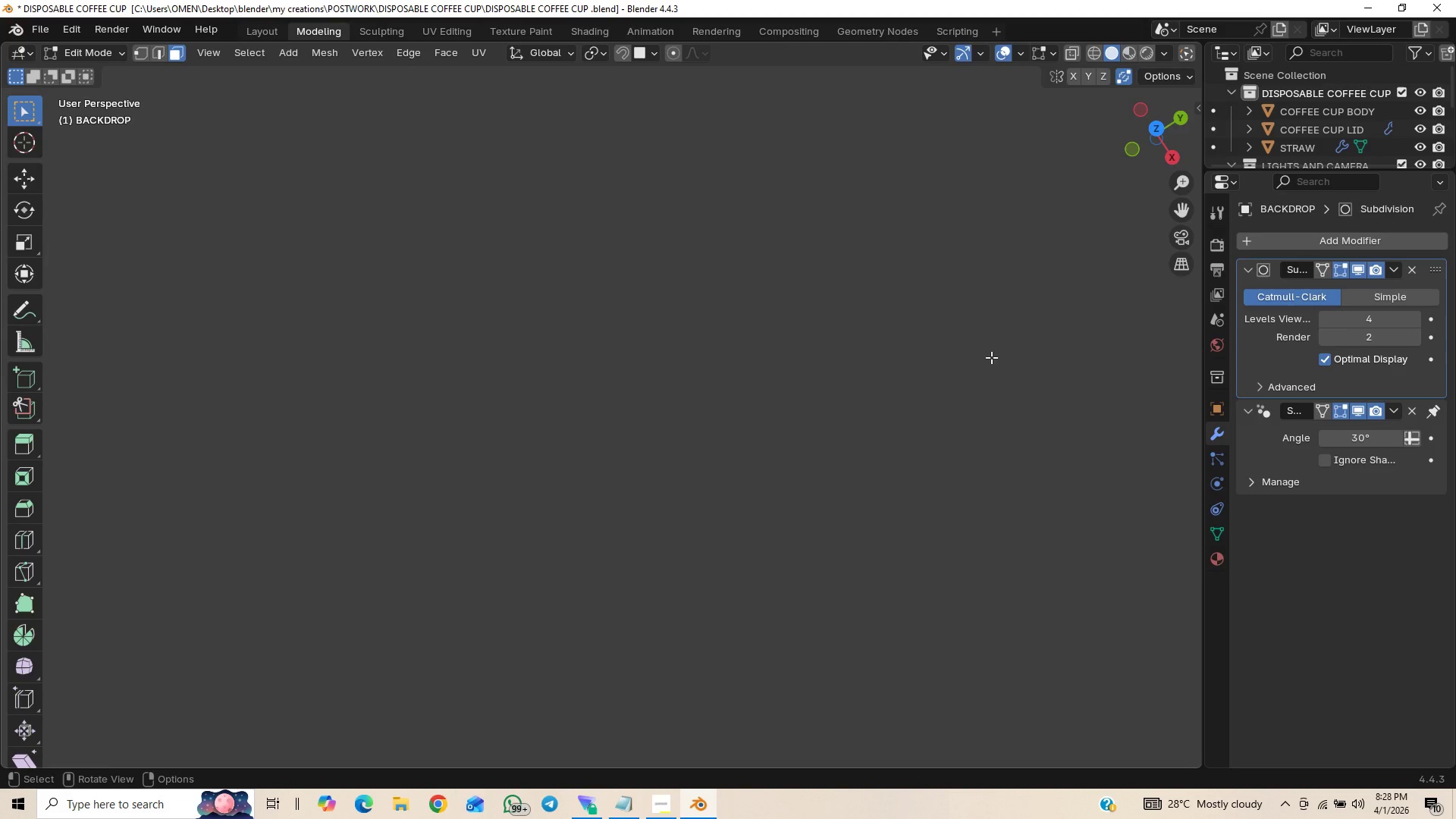 
scroll: coordinate [890, 344], scroll_direction: down, amount: 54.0
 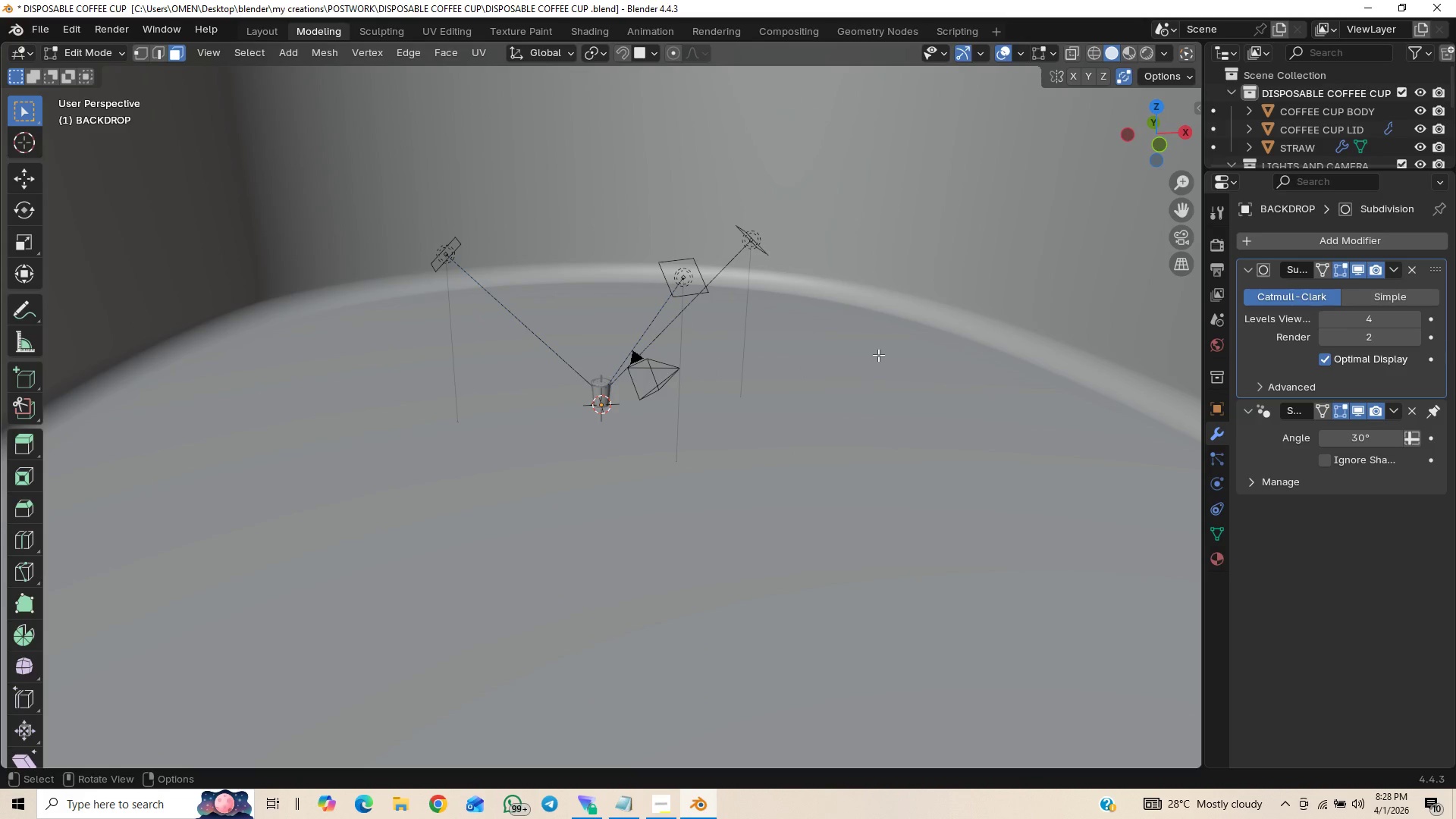 
key(Control+S)
 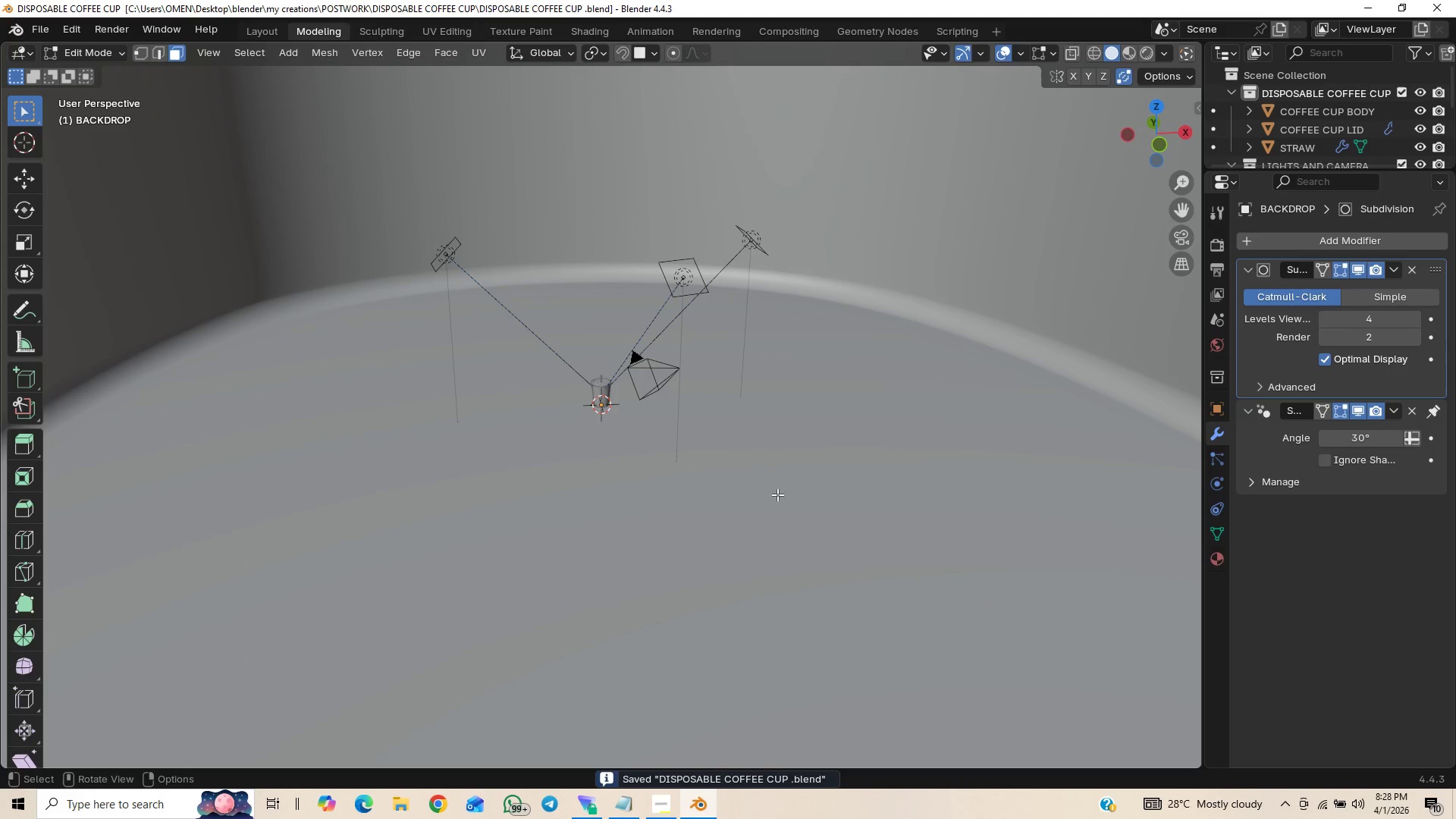 
key(F12)
 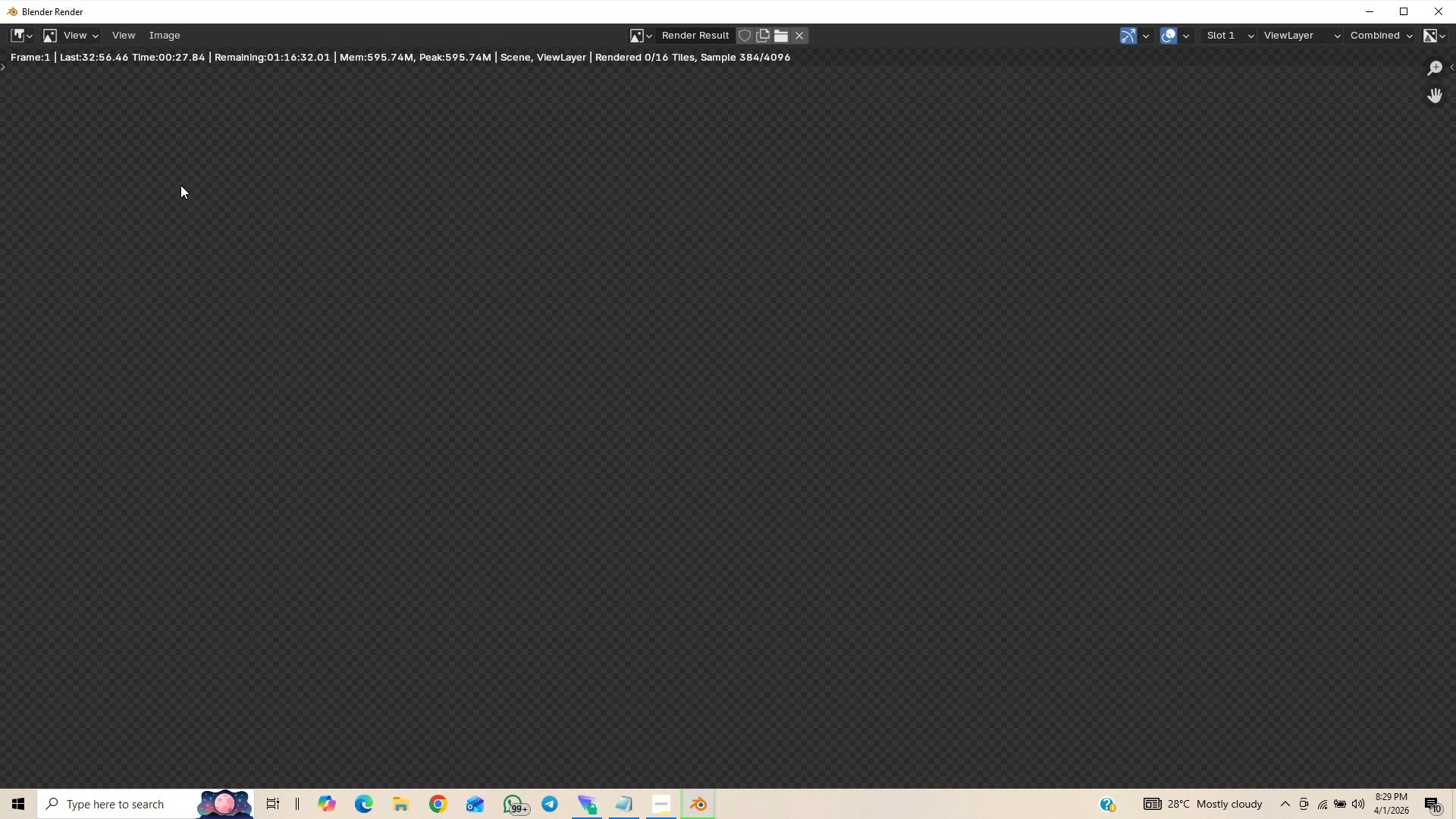 
wait(33.48)
 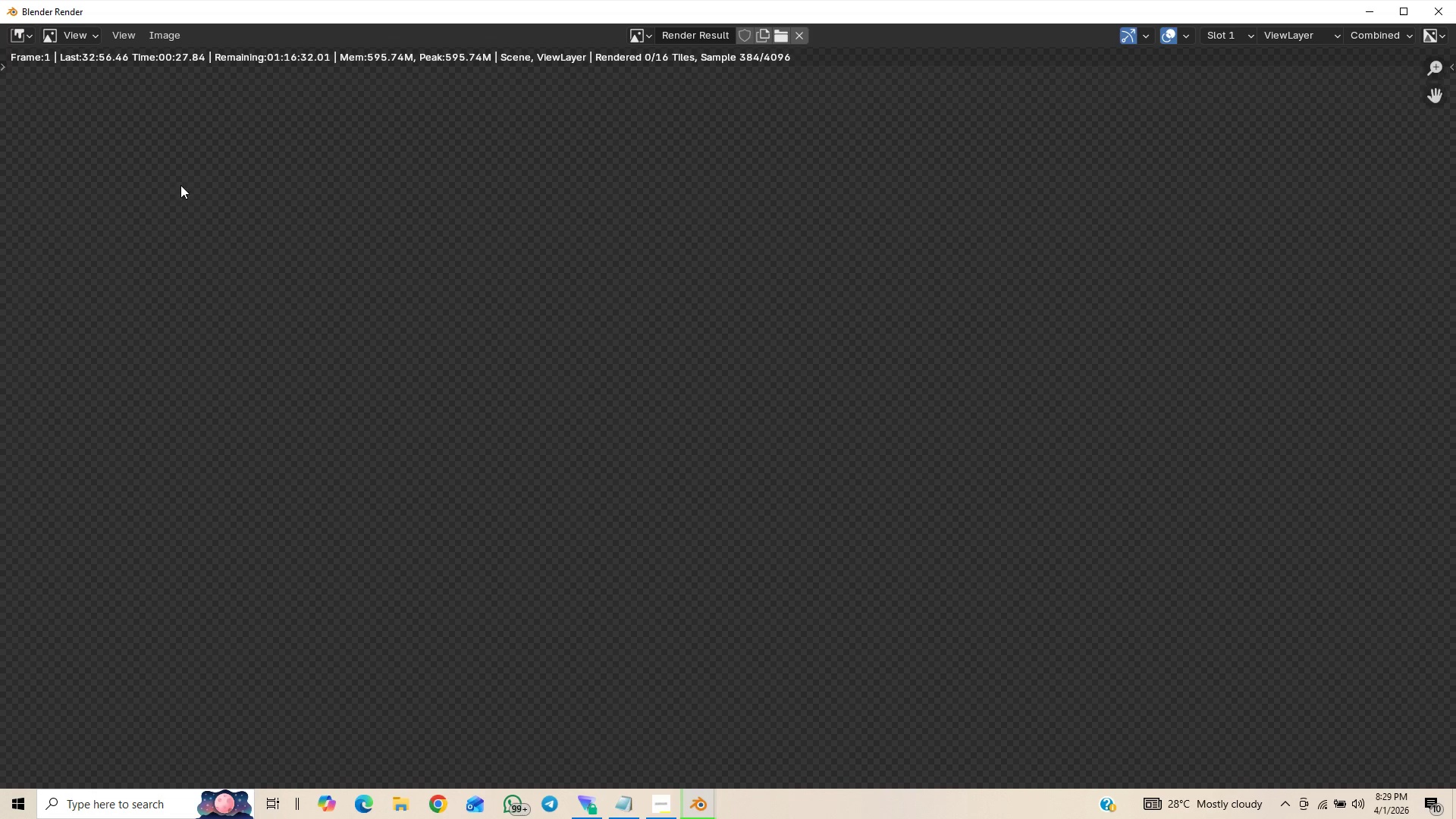 
scroll: coordinate [567, 446], scroll_direction: down, amount: 8.0
 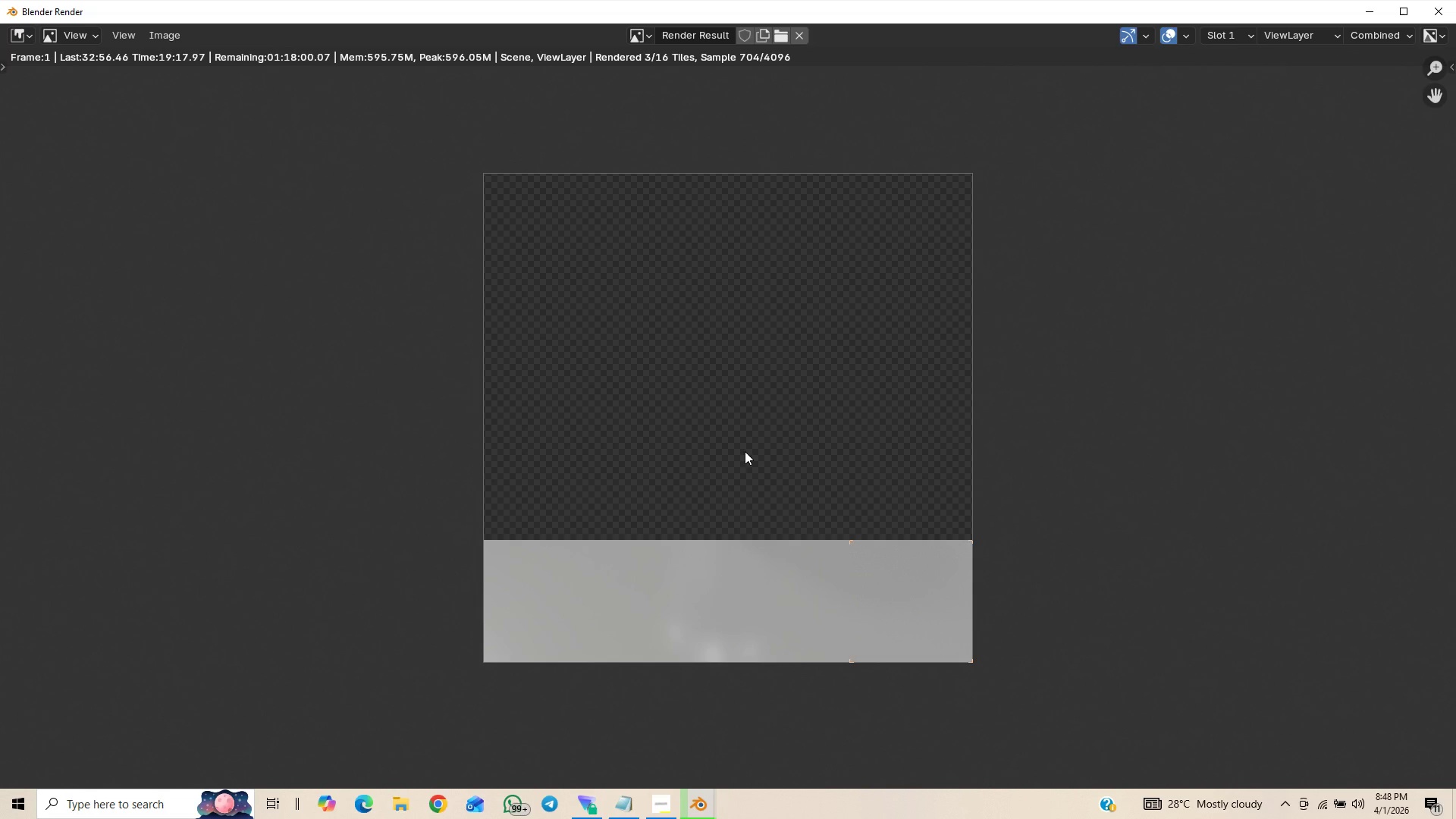 
wait(1126.77)
 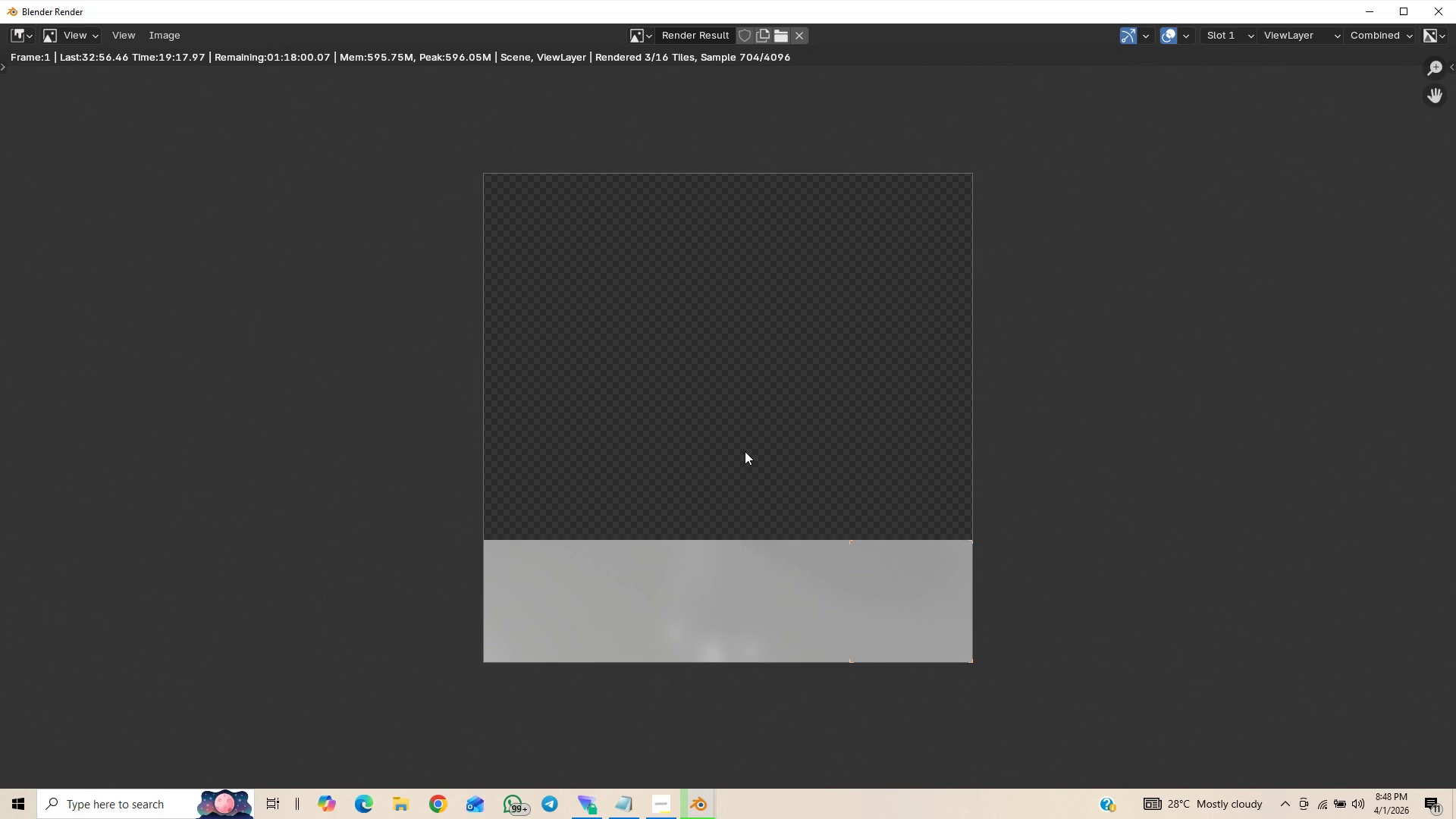 
mouse_move([657, 780])
 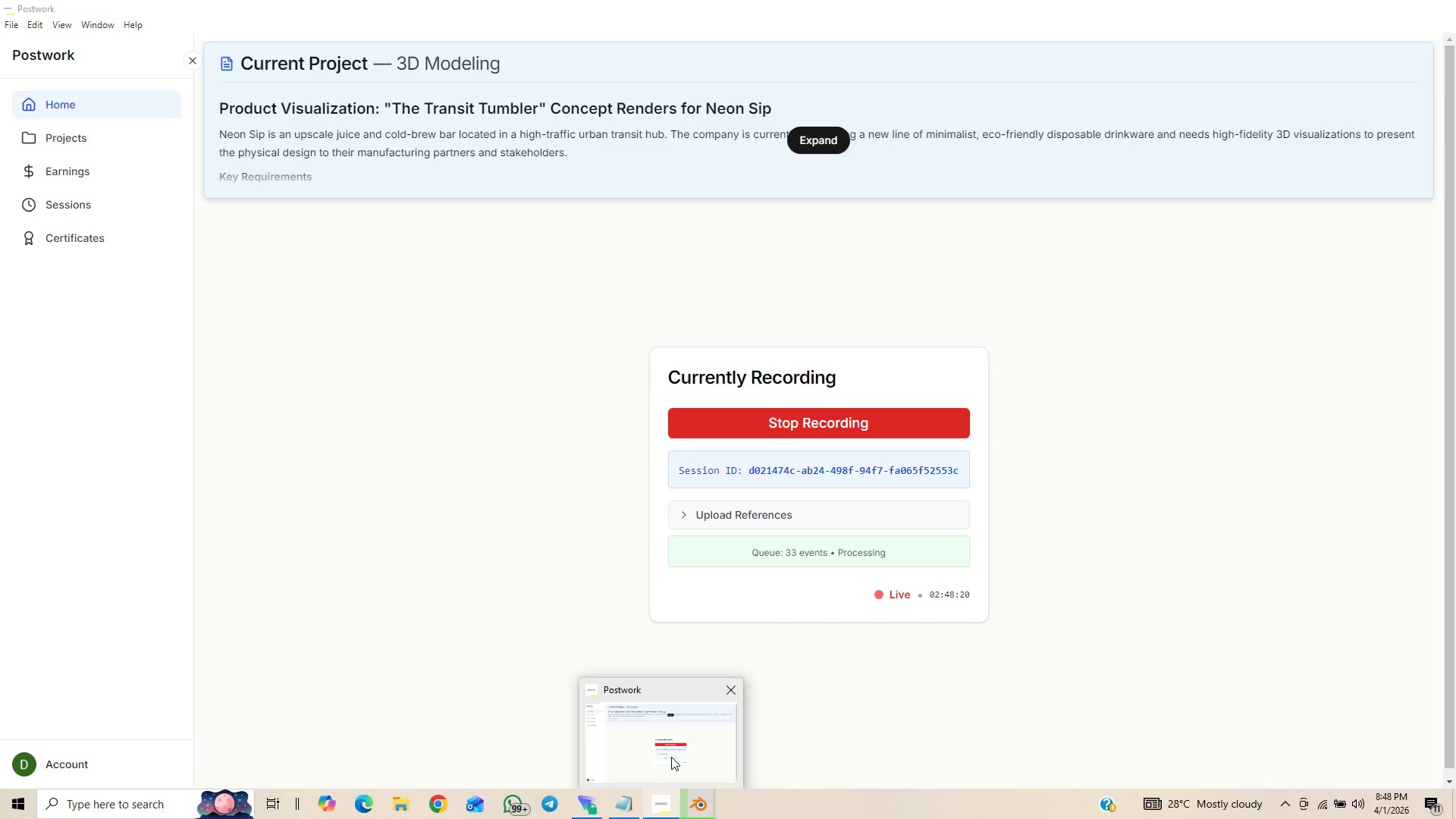 
wait(11.39)
 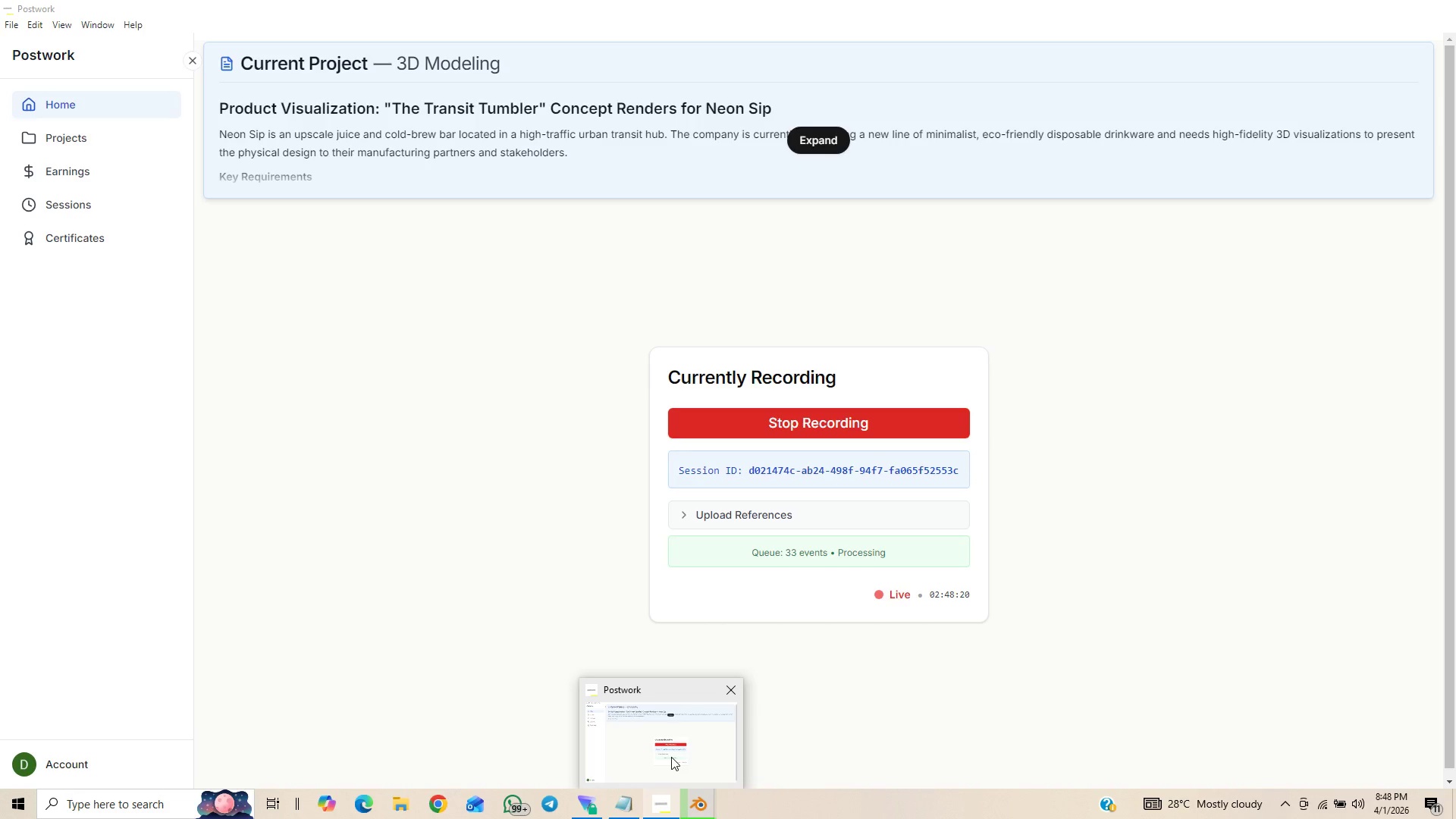 
left_click([666, 803])